 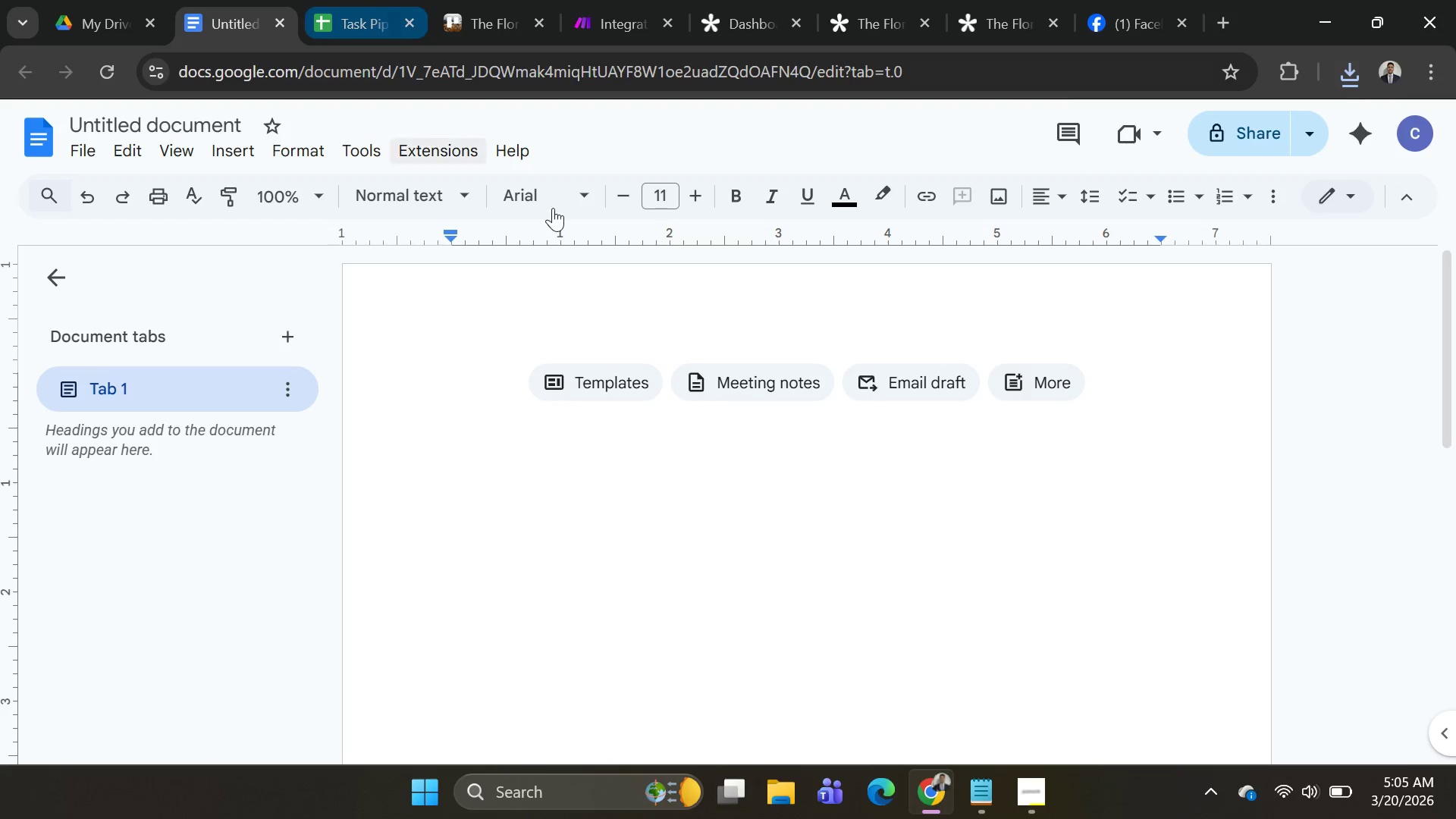 
key(Control+V)
 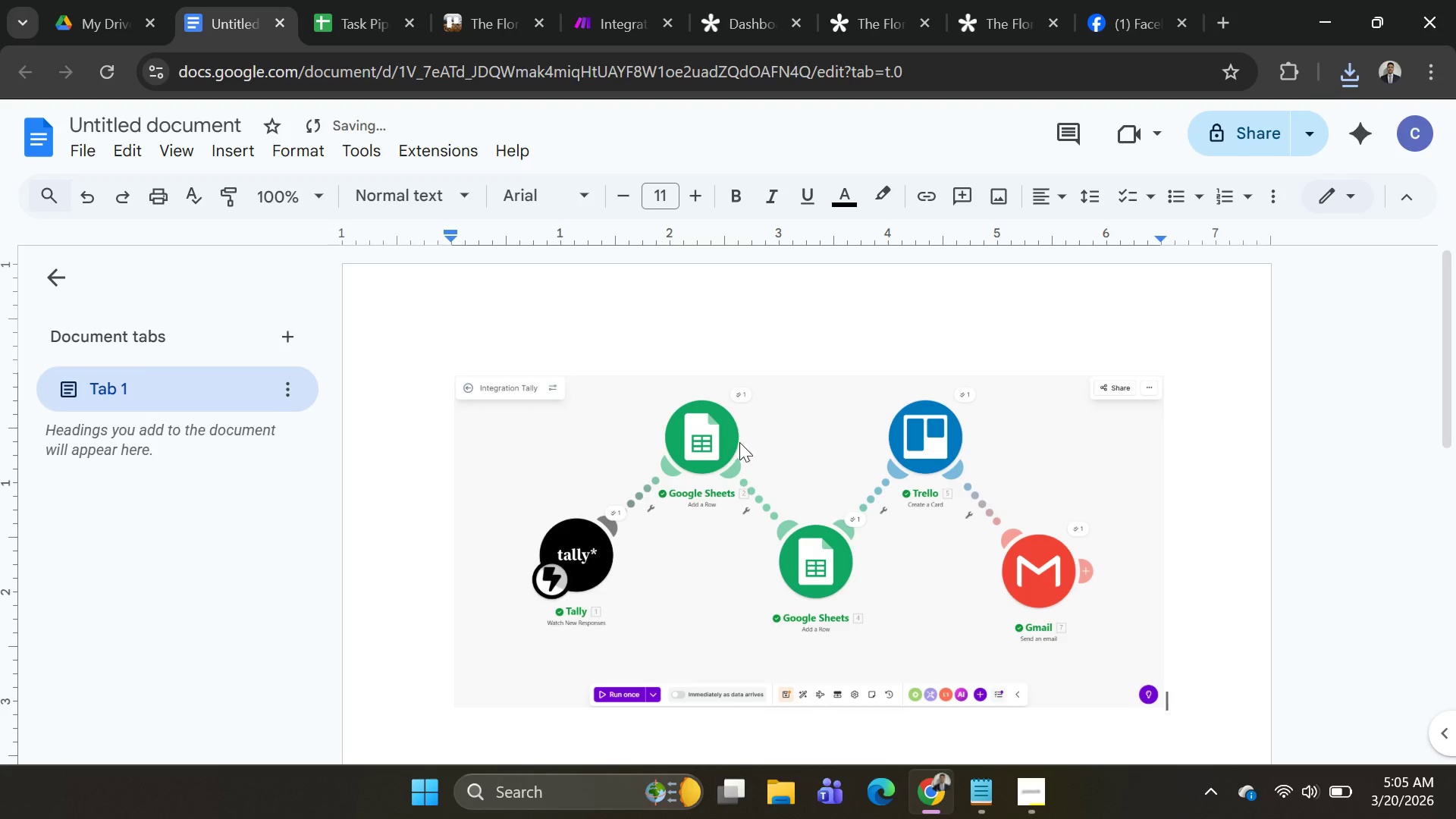 
scroll: coordinate [781, 479], scroll_direction: down, amount: 2.0
 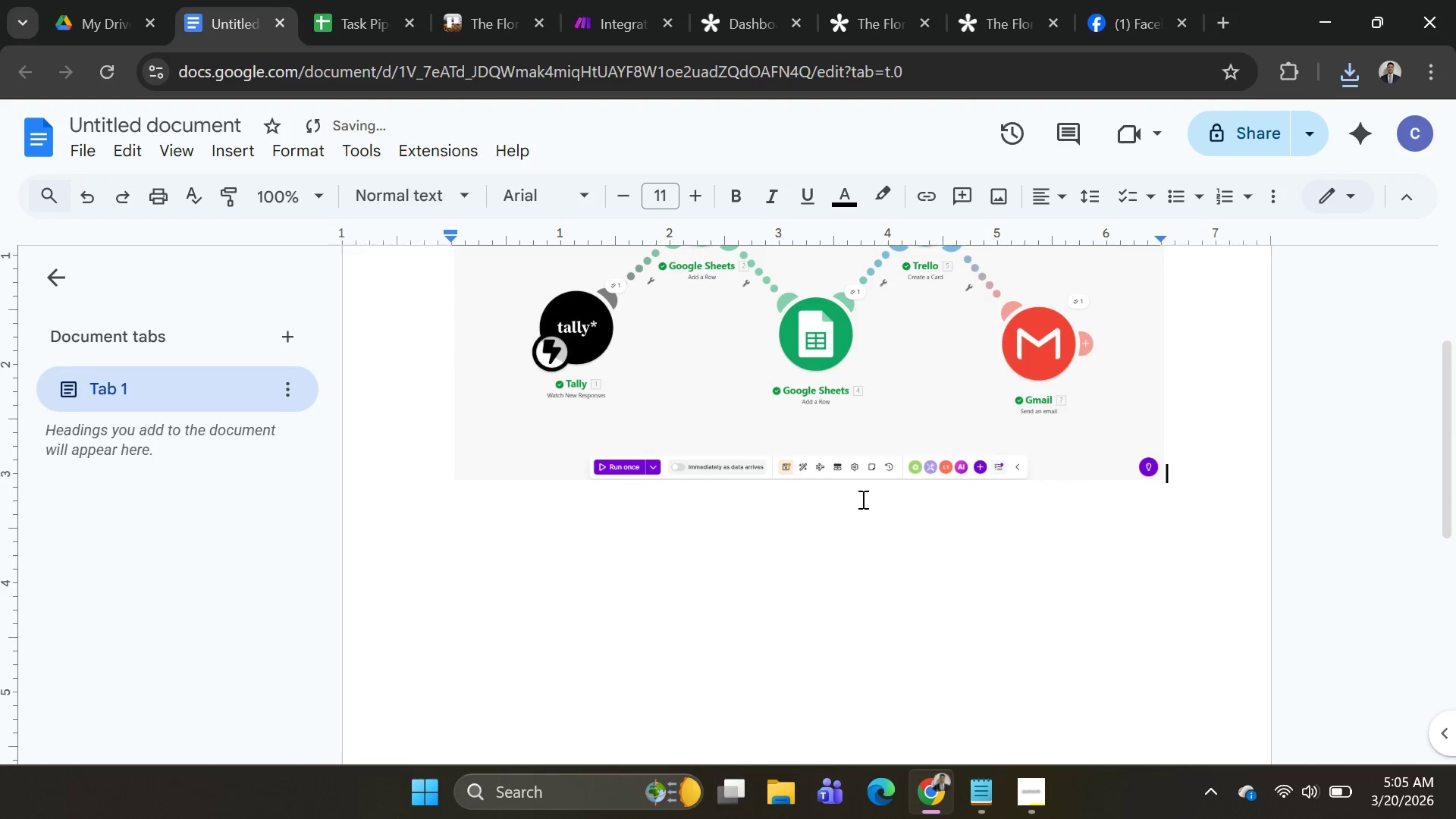 
left_click([861, 497])
 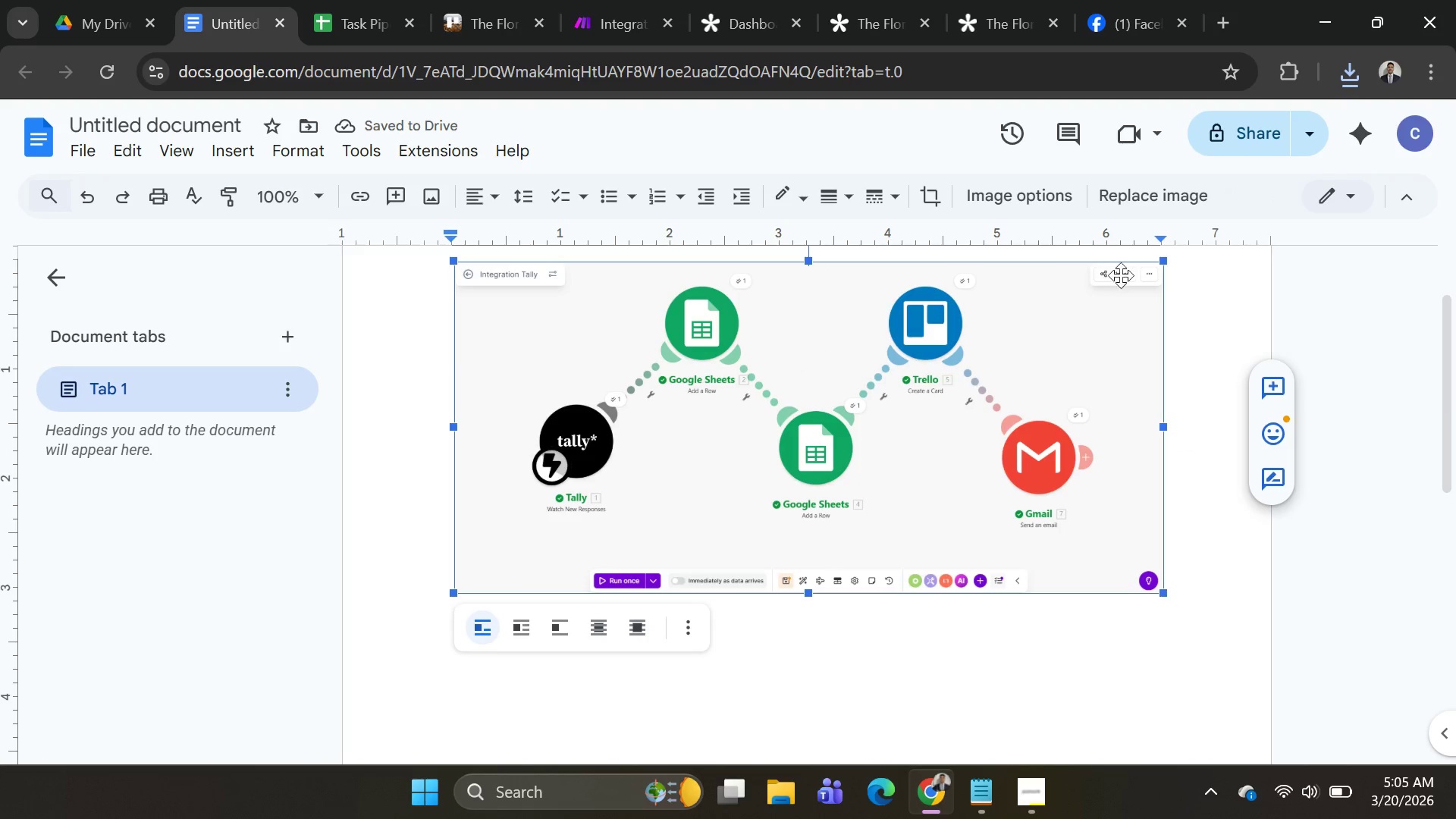 
scroll: coordinate [858, 505], scroll_direction: up, amount: 1.0
 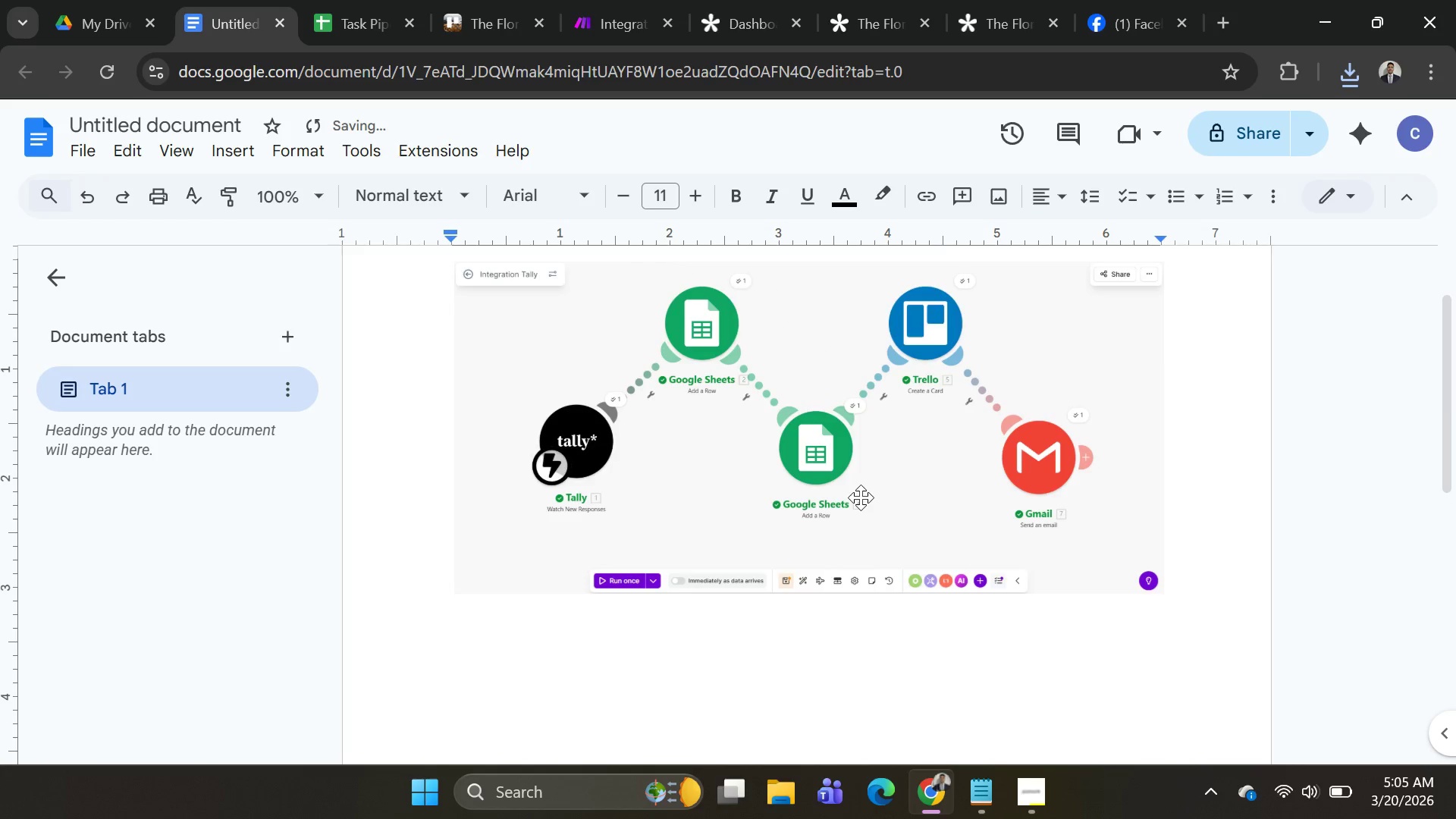 
left_click_drag(start_coordinate=[1163, 263], to_coordinate=[1107, 319])
 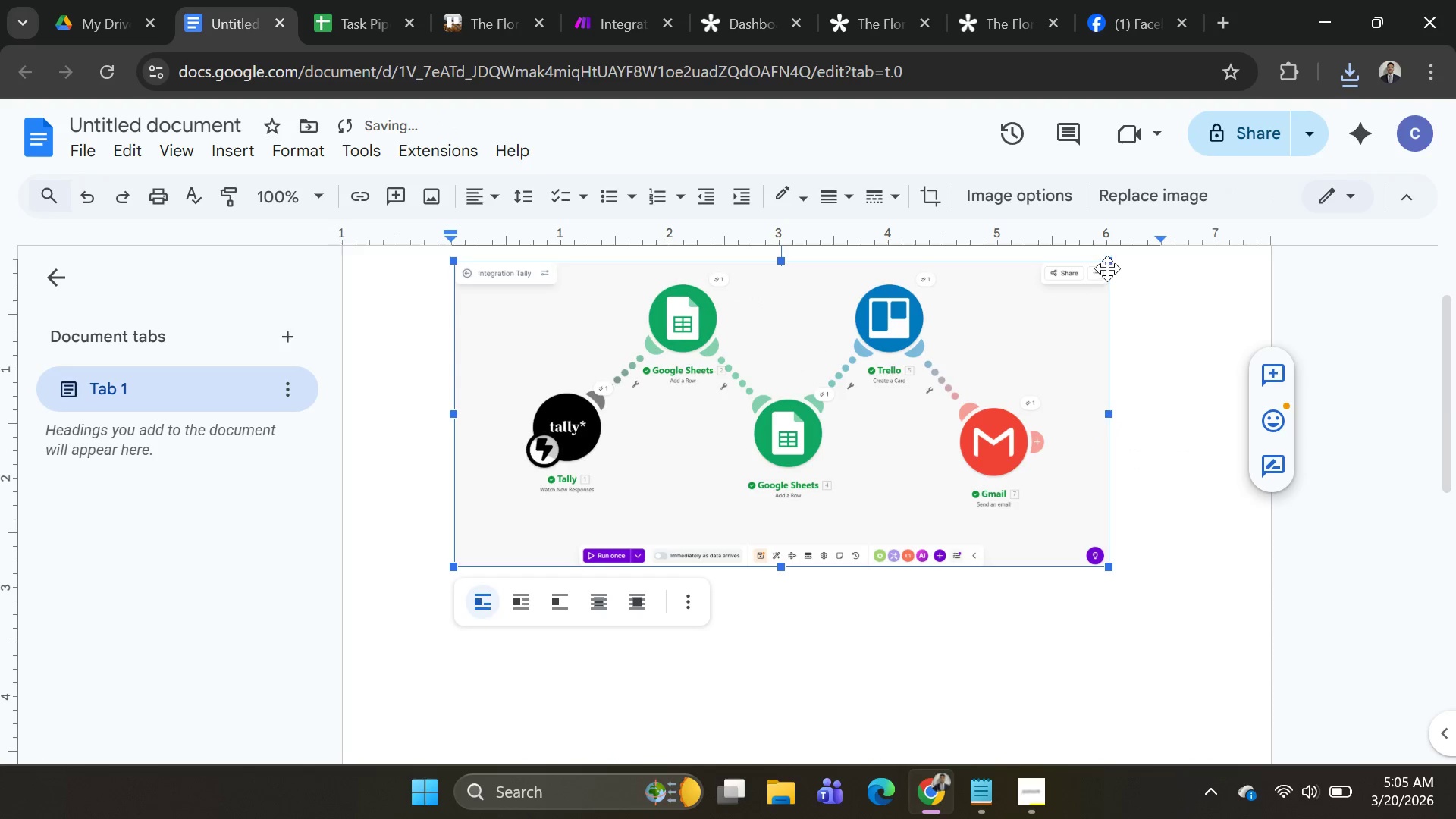 
left_click_drag(start_coordinate=[1107, 264], to_coordinate=[1015, 306])
 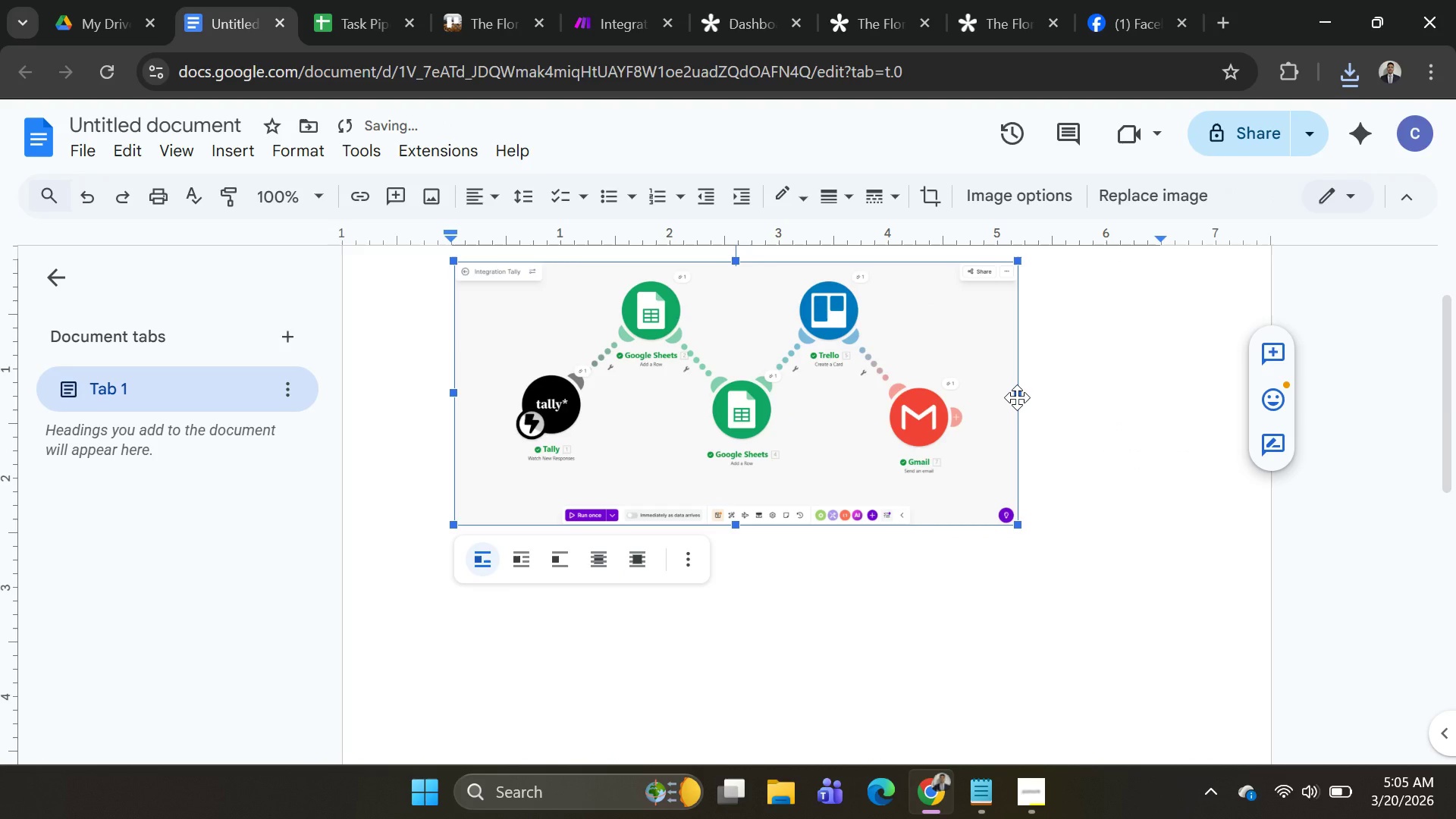 
left_click_drag(start_coordinate=[1017, 397], to_coordinate=[1050, 393])
 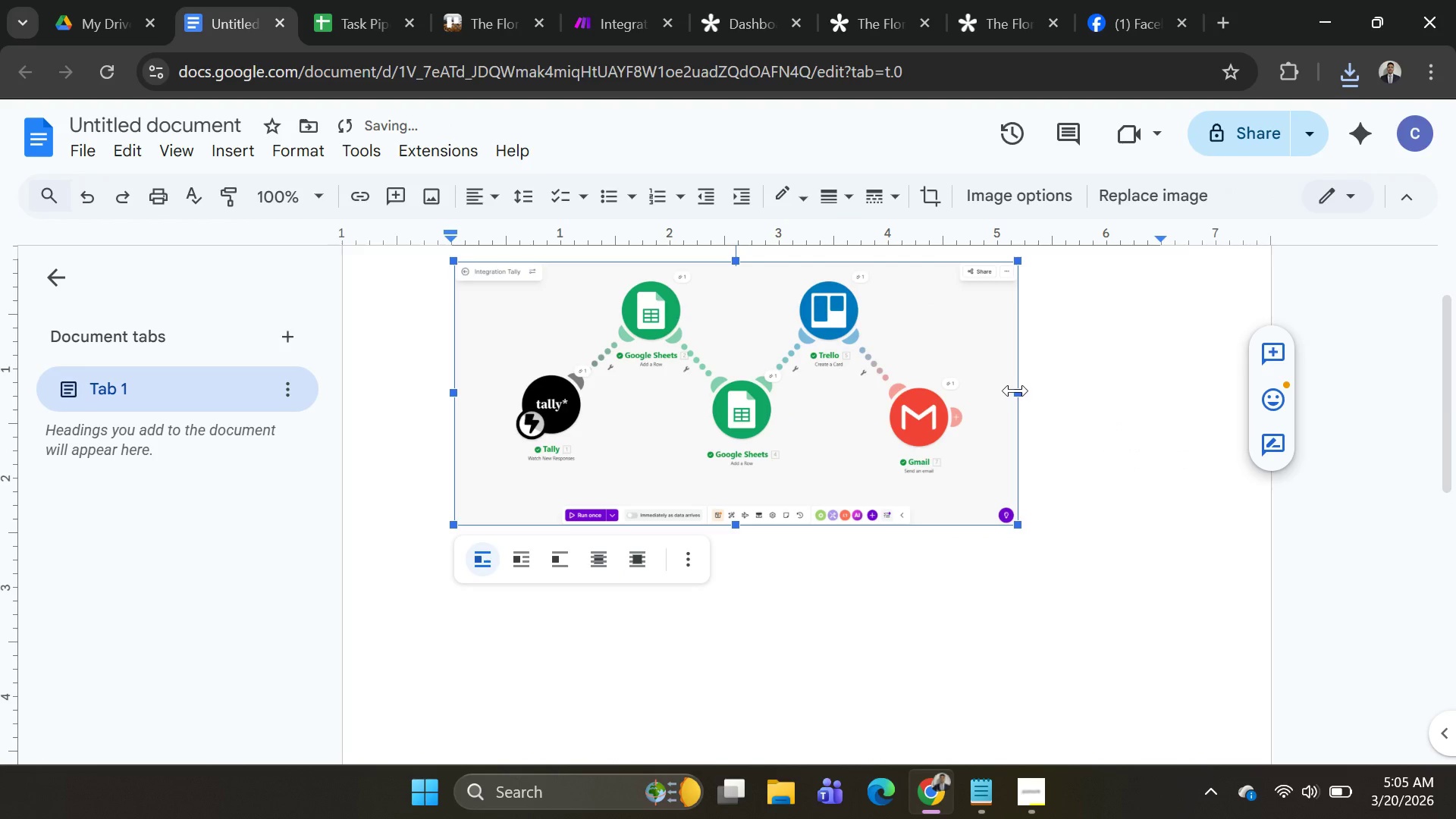 
left_click_drag(start_coordinate=[1015, 391], to_coordinate=[1205, 400])
 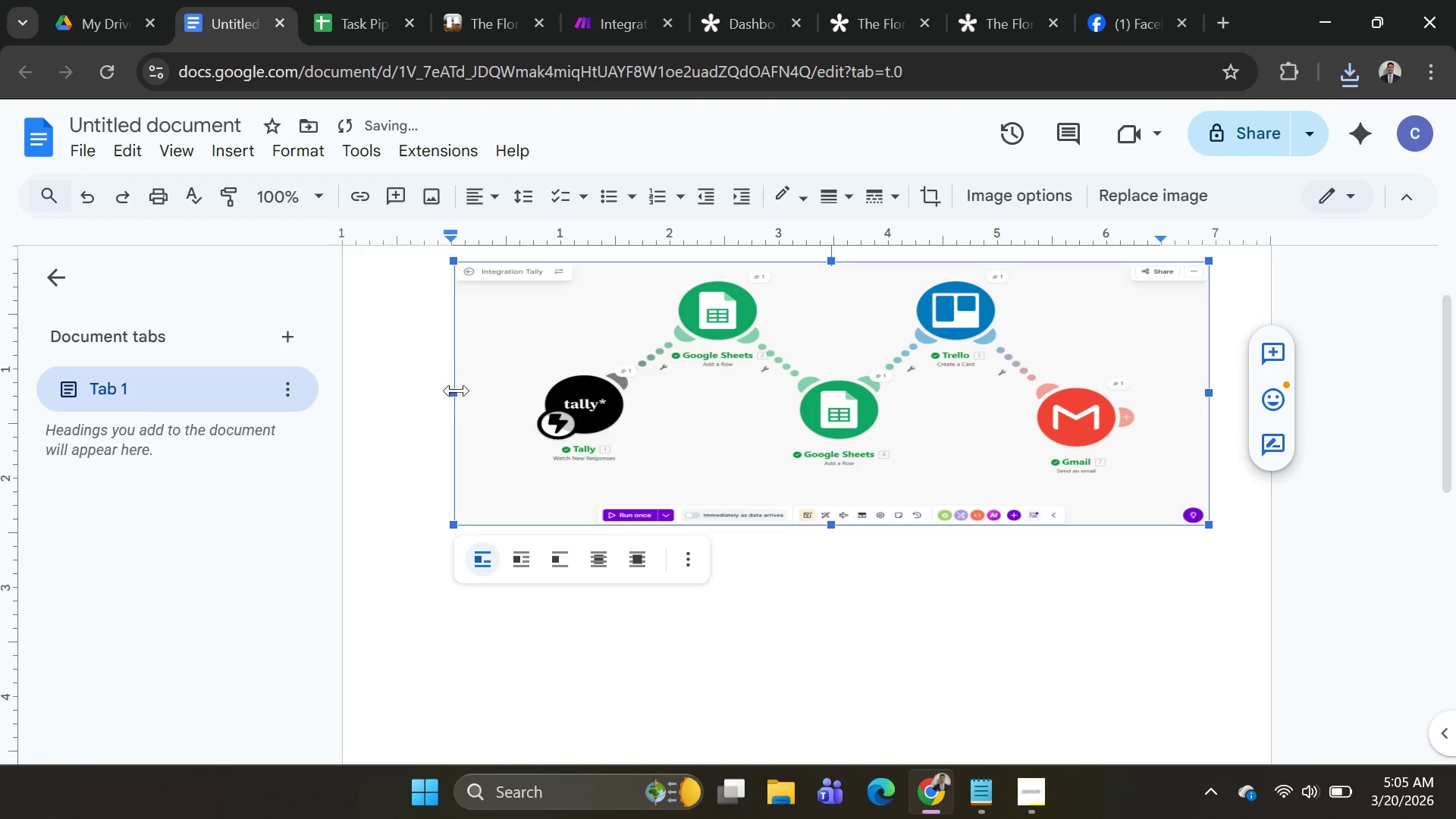 
left_click_drag(start_coordinate=[455, 397], to_coordinate=[378, 395])
 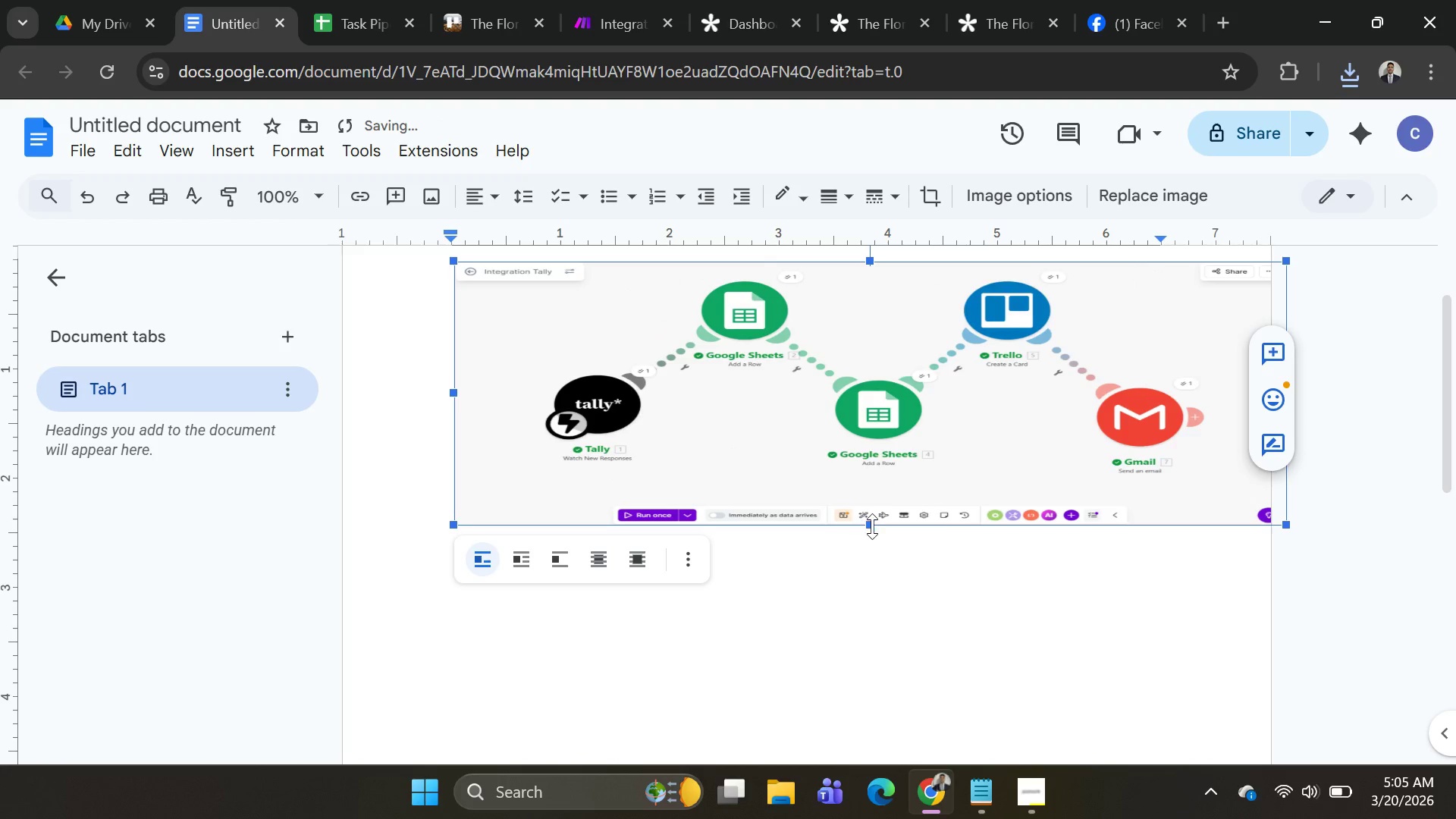 
left_click_drag(start_coordinate=[872, 526], to_coordinate=[869, 488])
 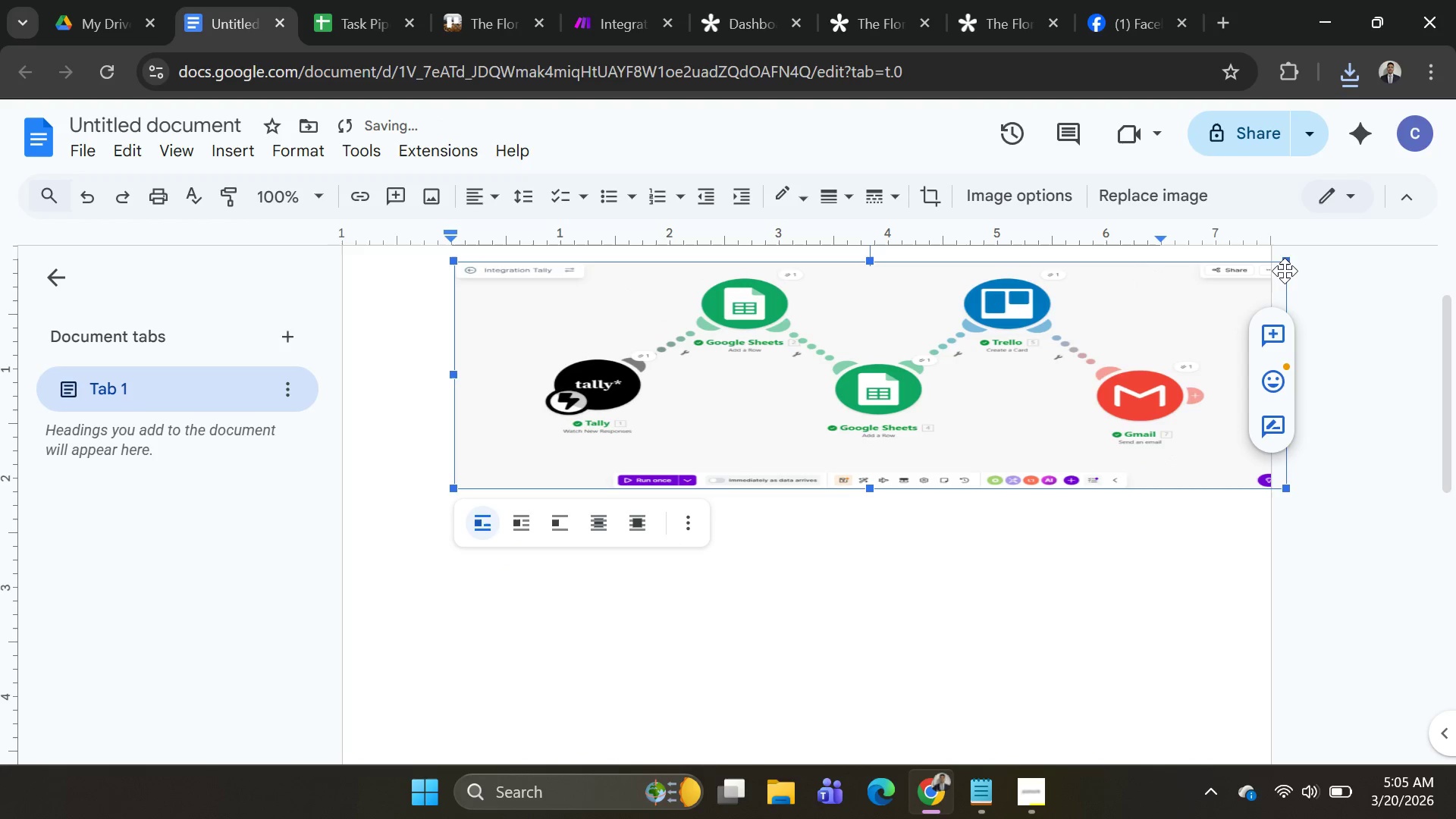 
left_click_drag(start_coordinate=[1287, 262], to_coordinate=[1100, 305])
 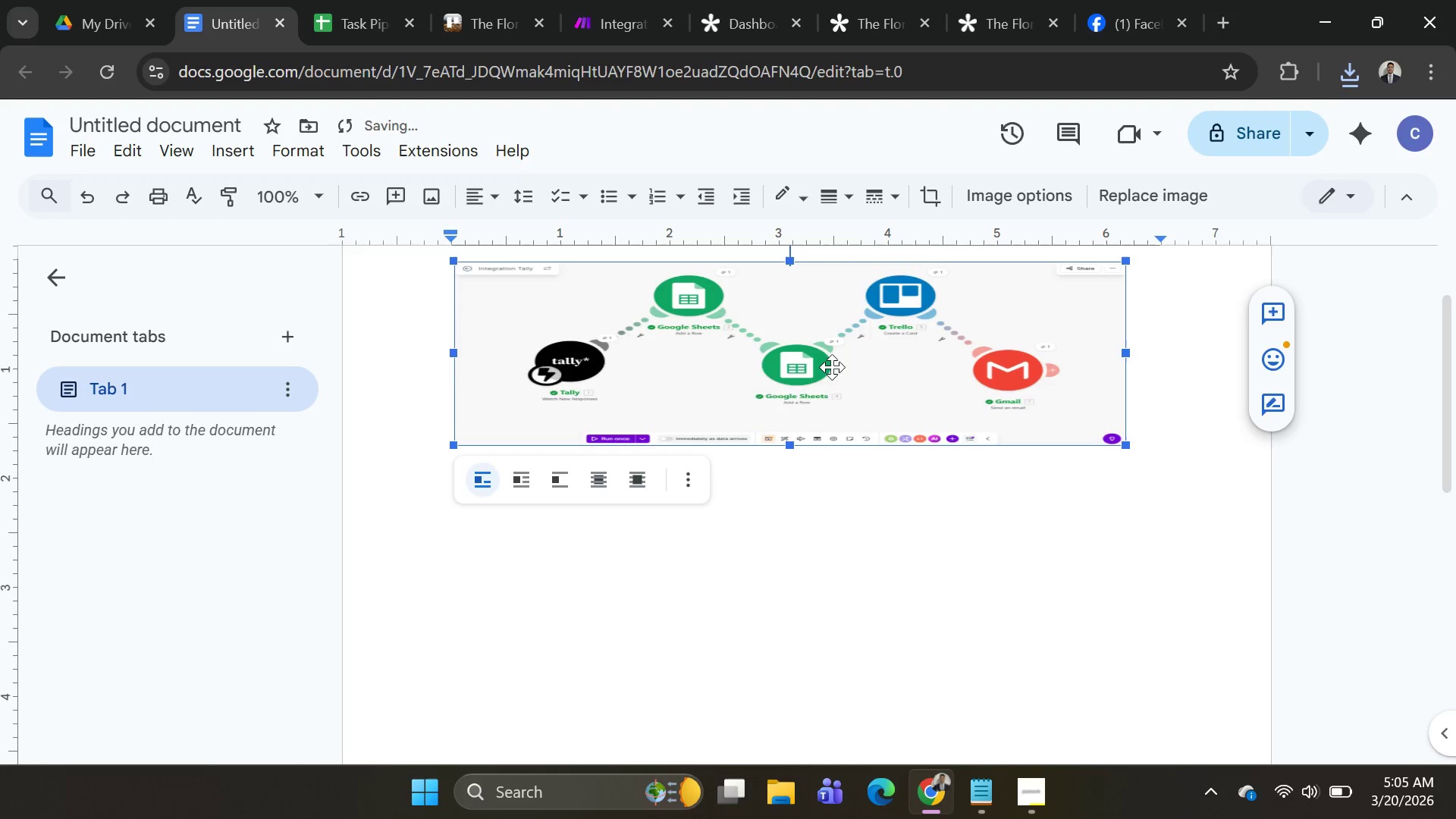 
scroll: coordinate [820, 395], scroll_direction: up, amount: 2.0
 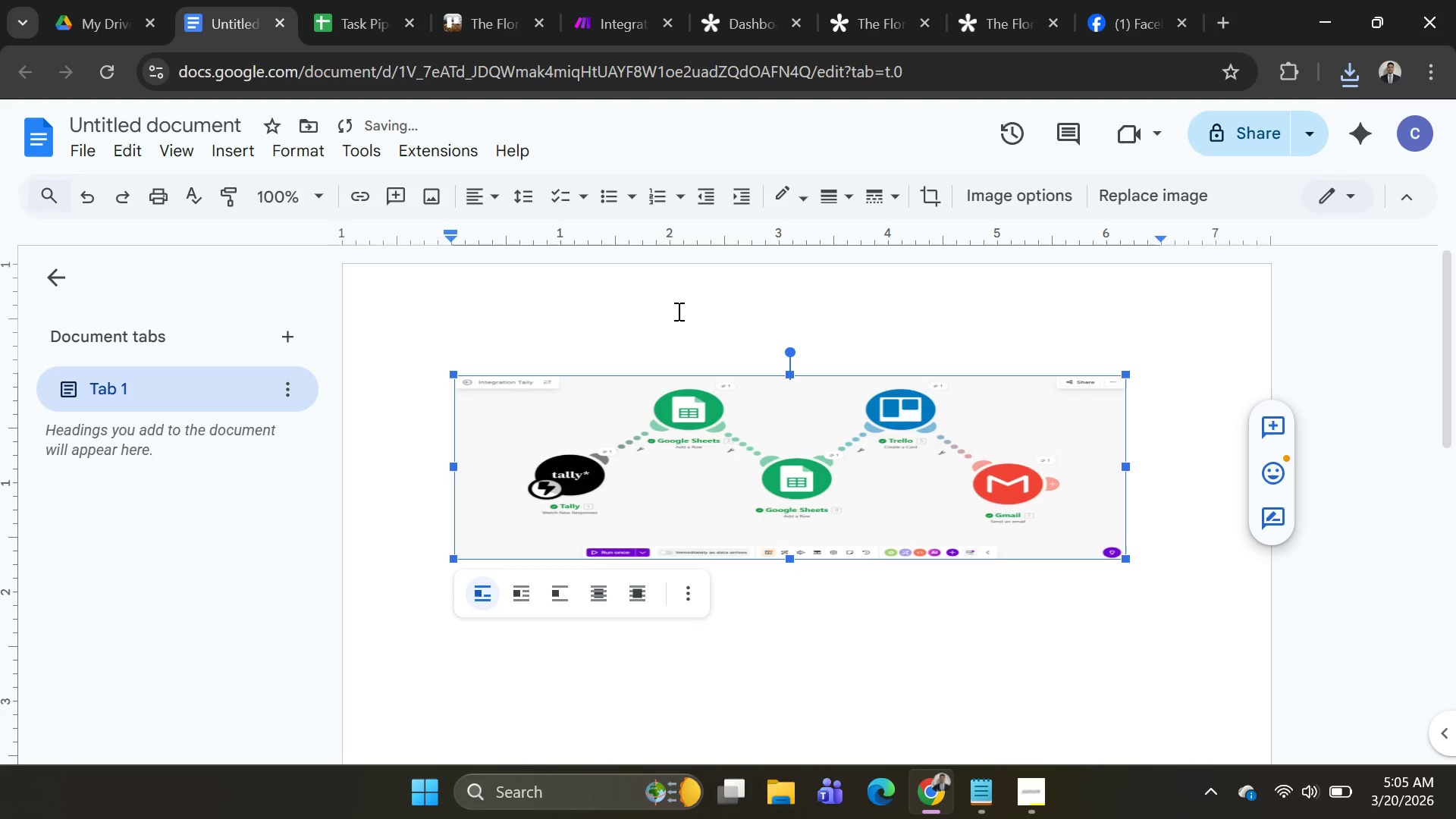 
left_click([677, 311])
 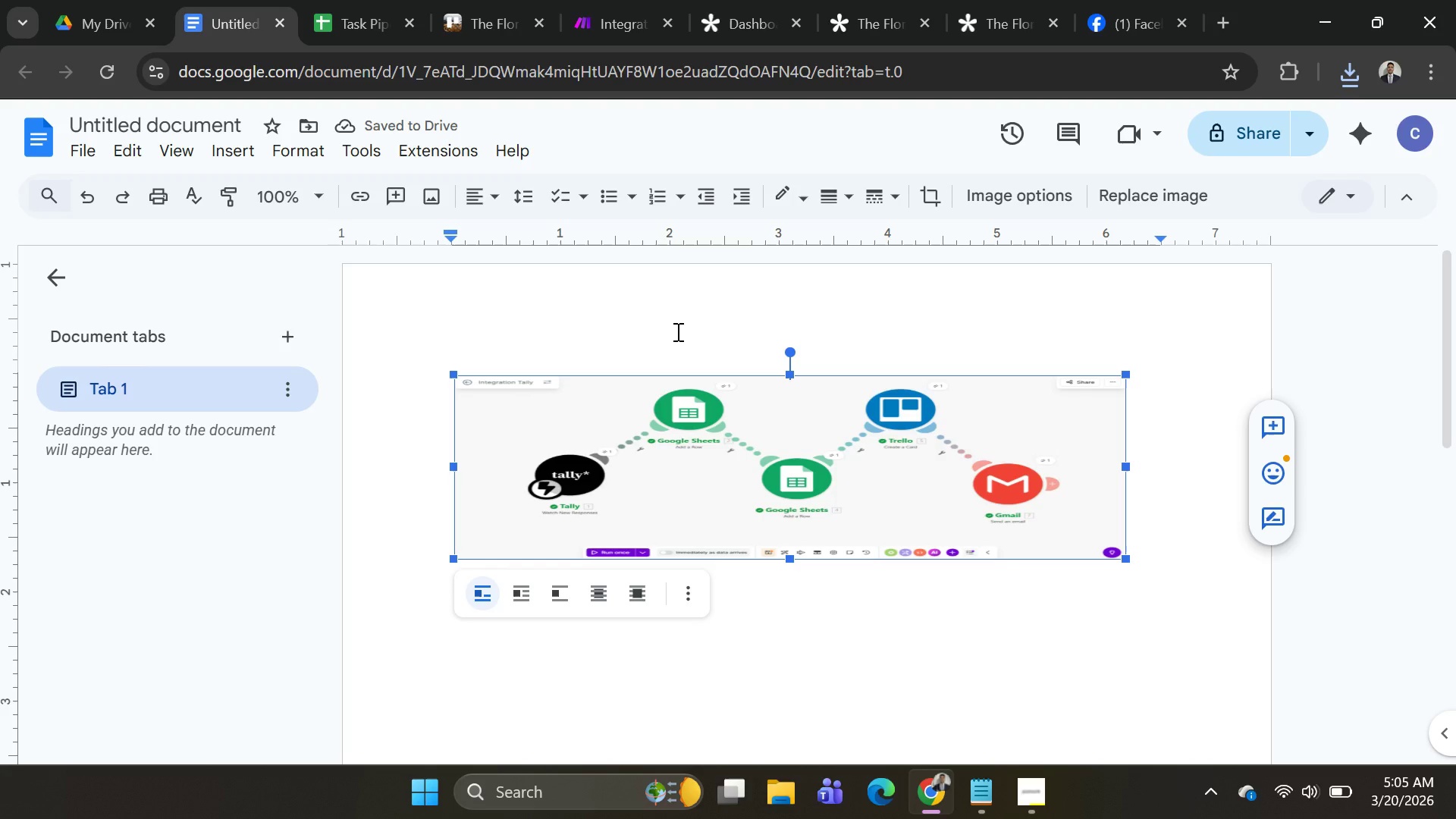 
left_click([676, 331])
 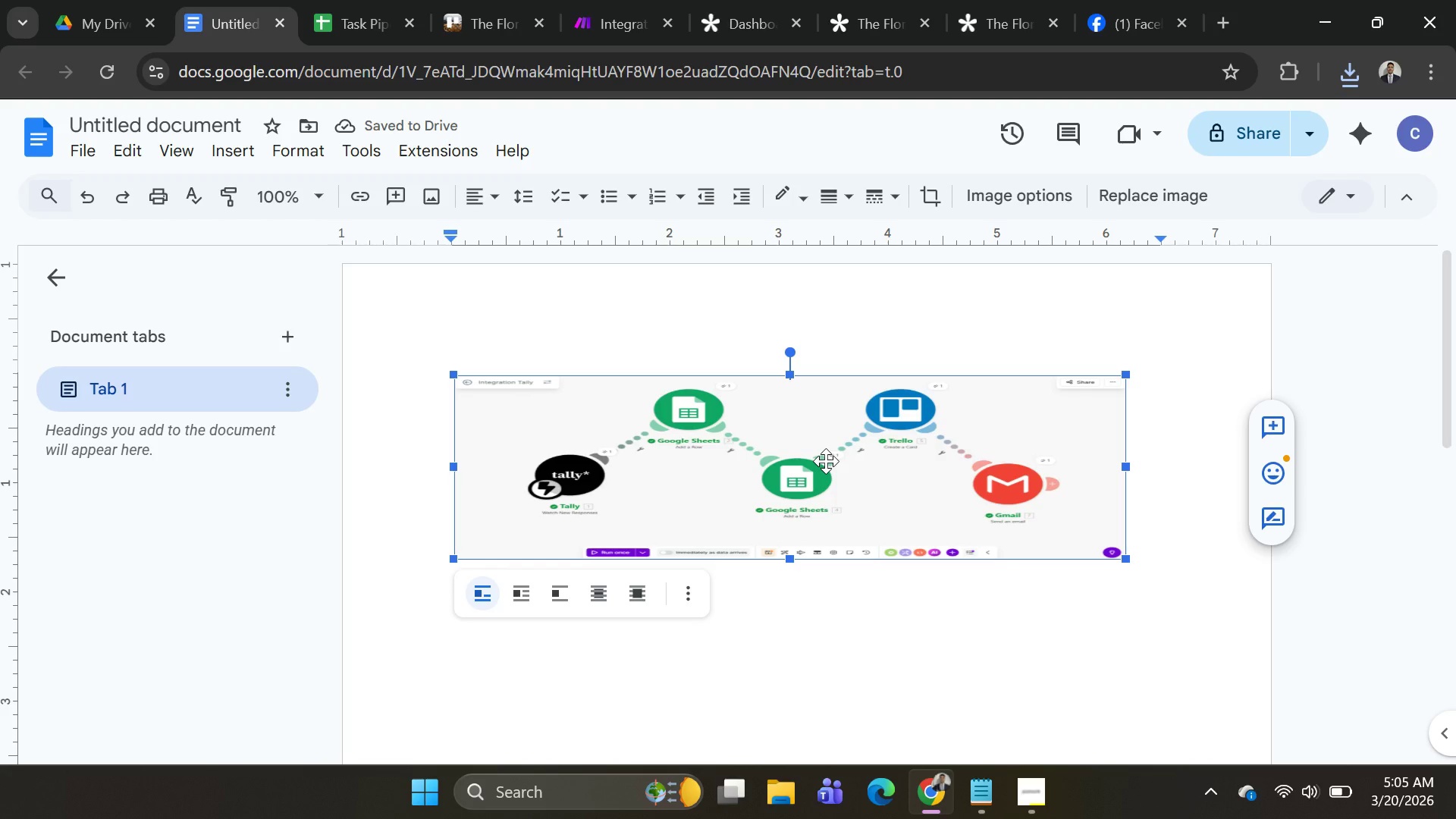 
left_click_drag(start_coordinate=[826, 461], to_coordinate=[821, 551])
 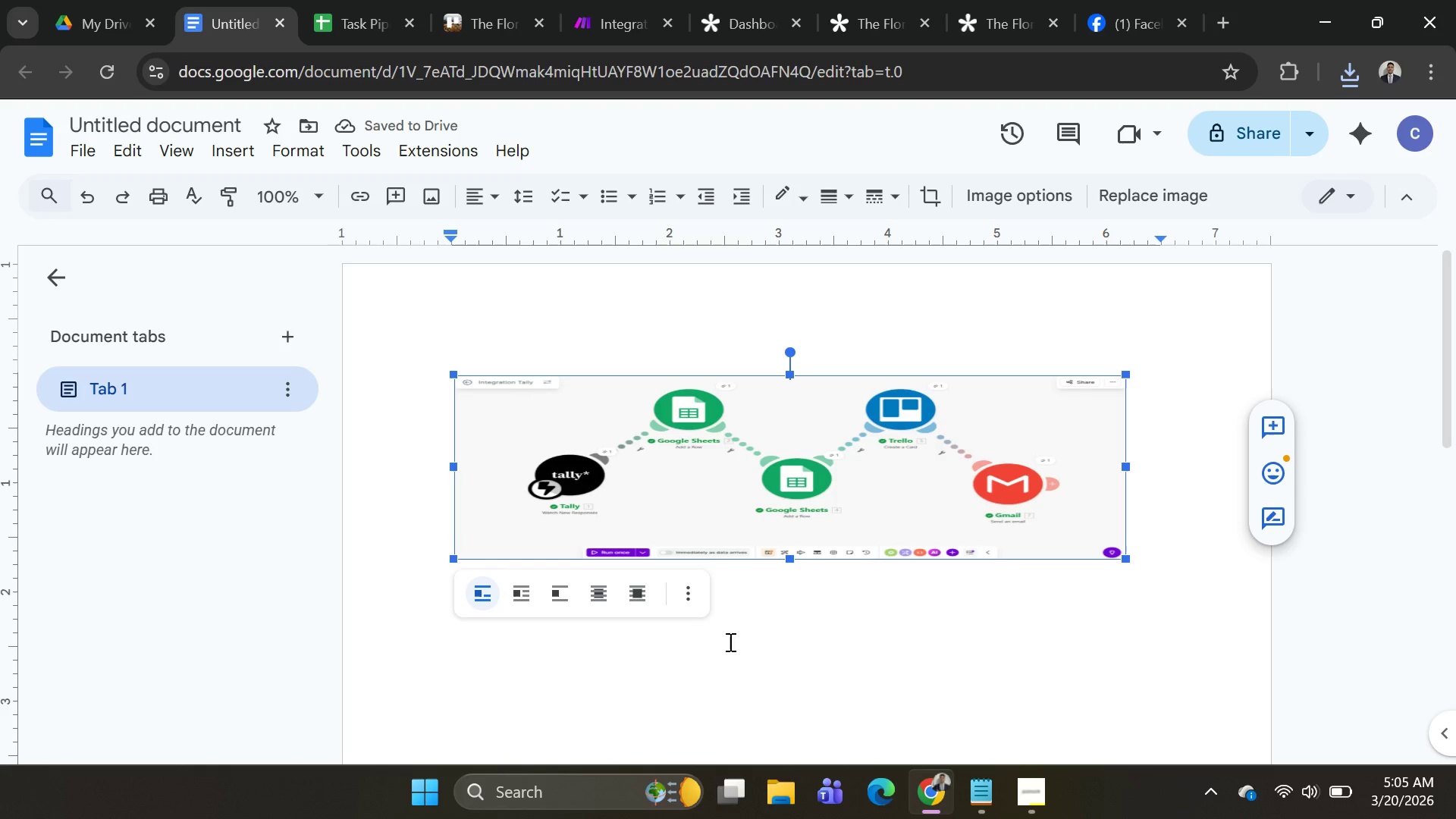 
left_click([764, 629])
 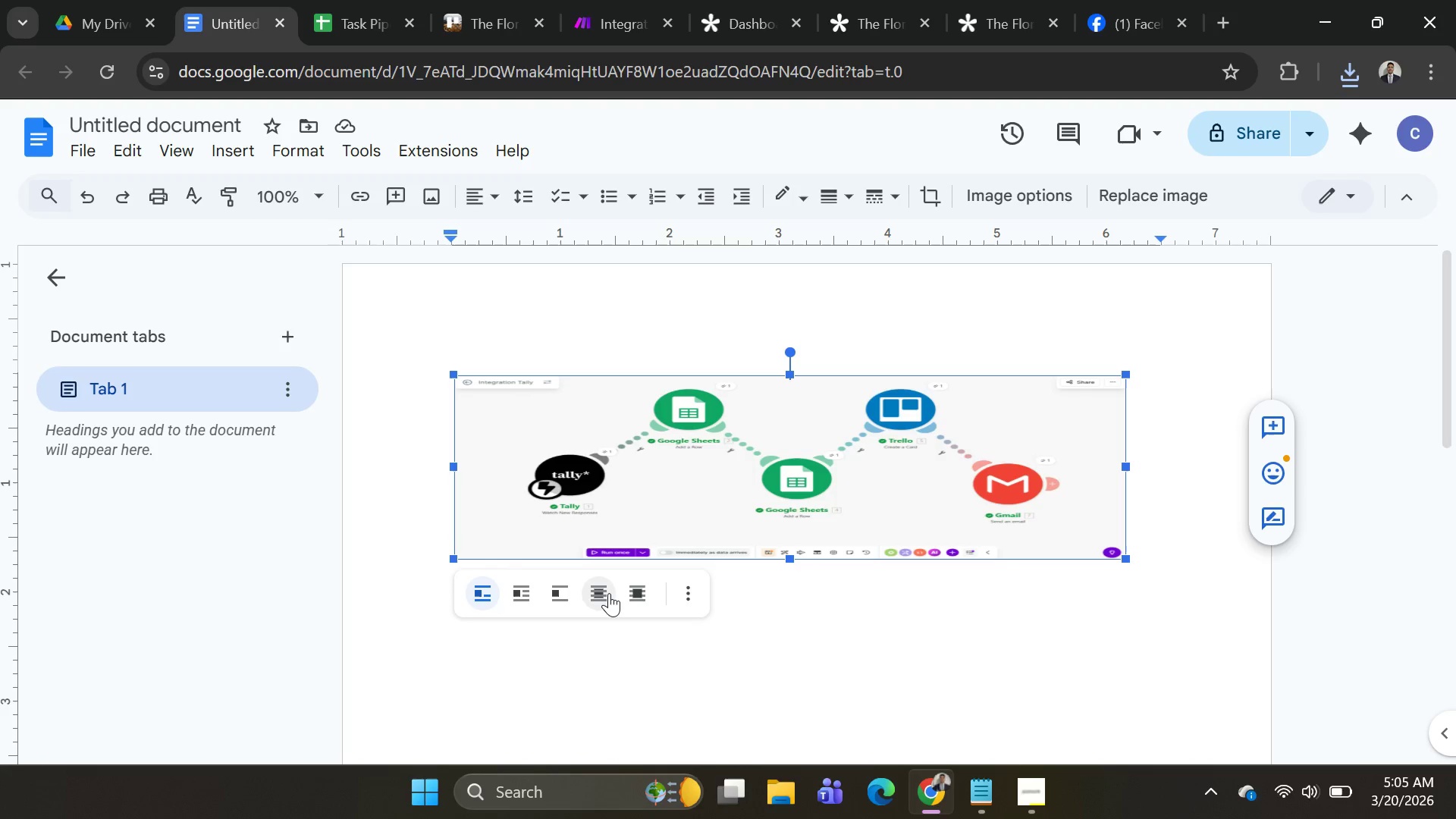 
left_click([604, 594])
 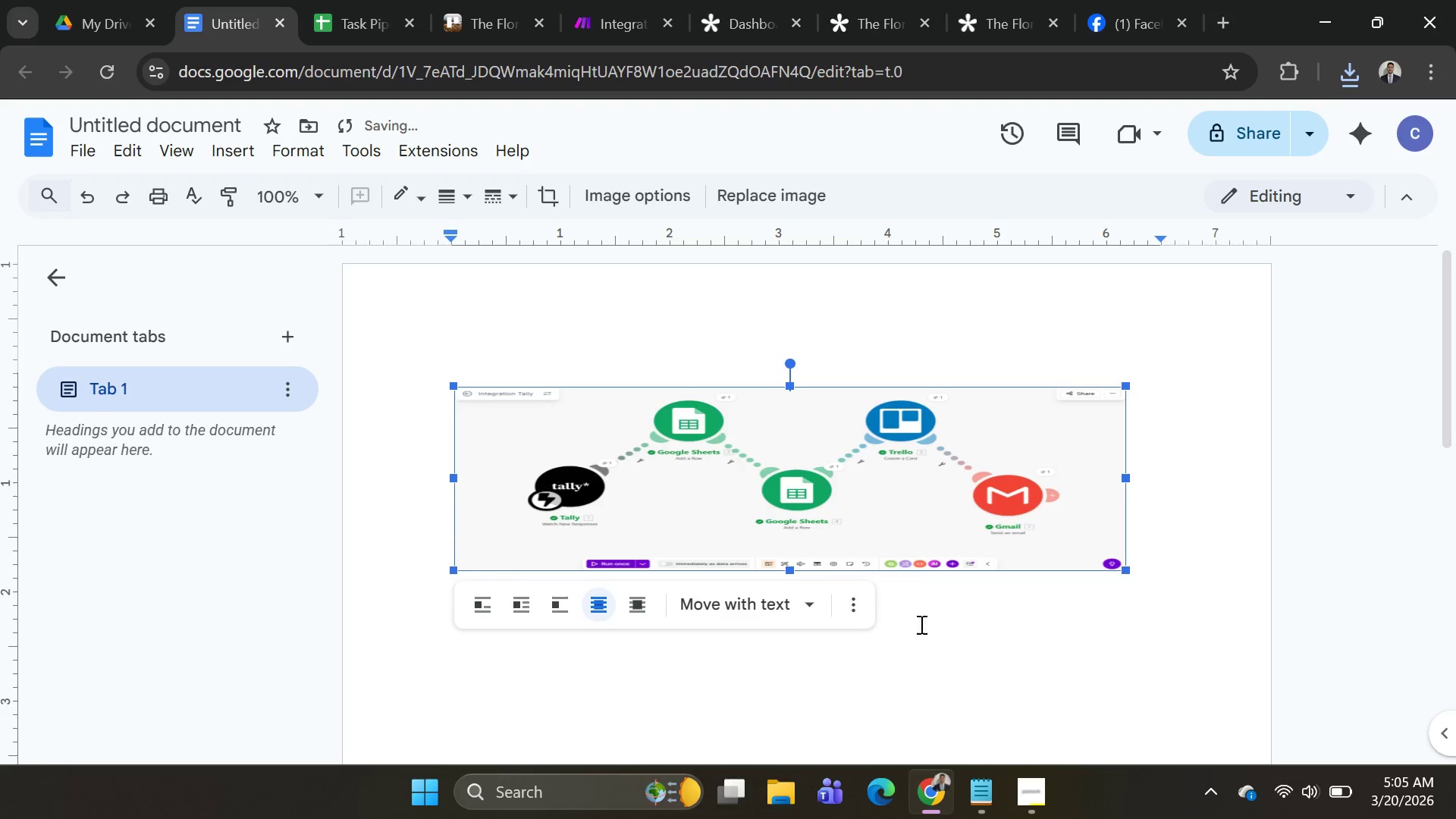 
left_click([949, 648])
 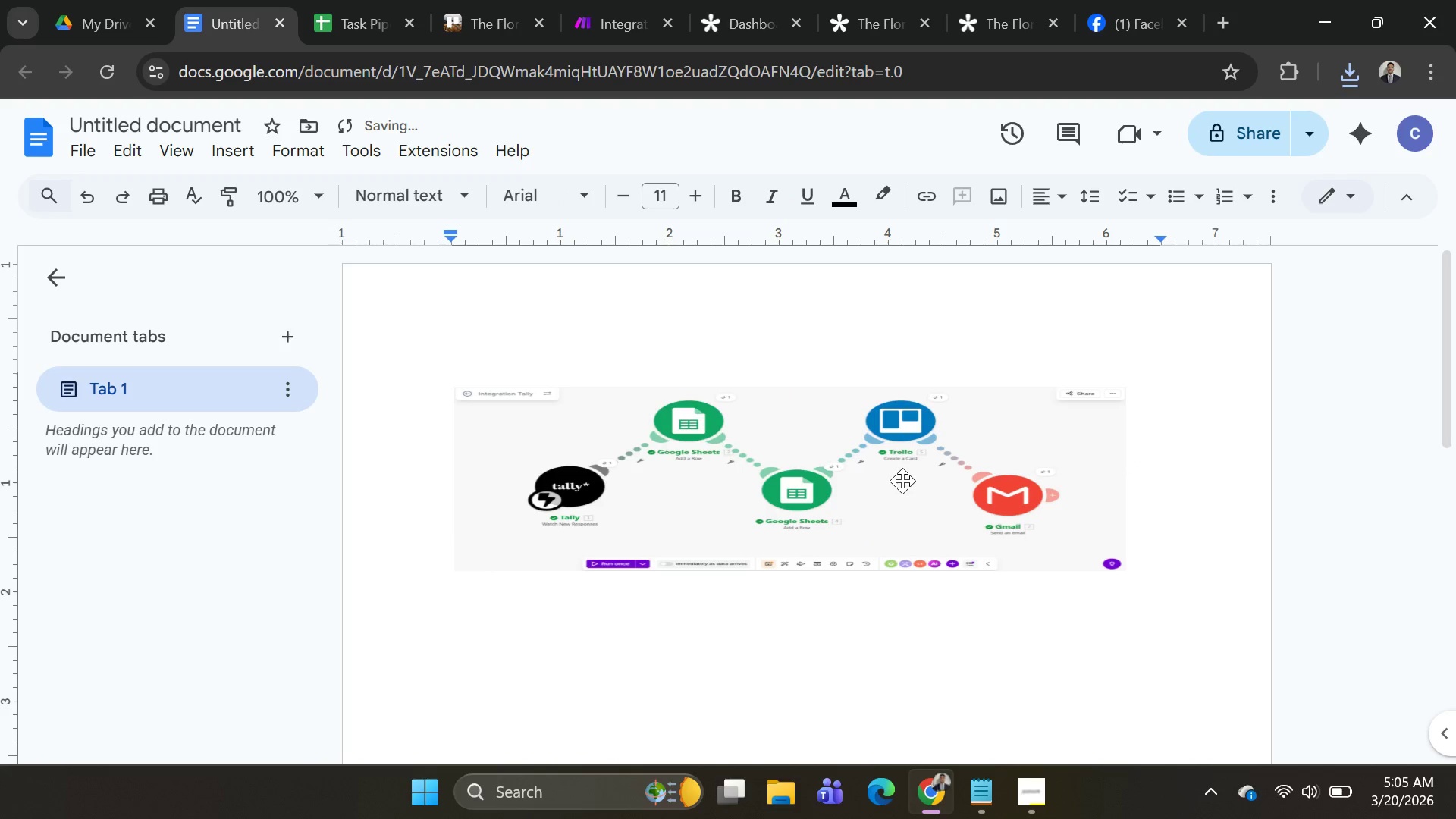 
left_click_drag(start_coordinate=[887, 484], to_coordinate=[890, 494])
 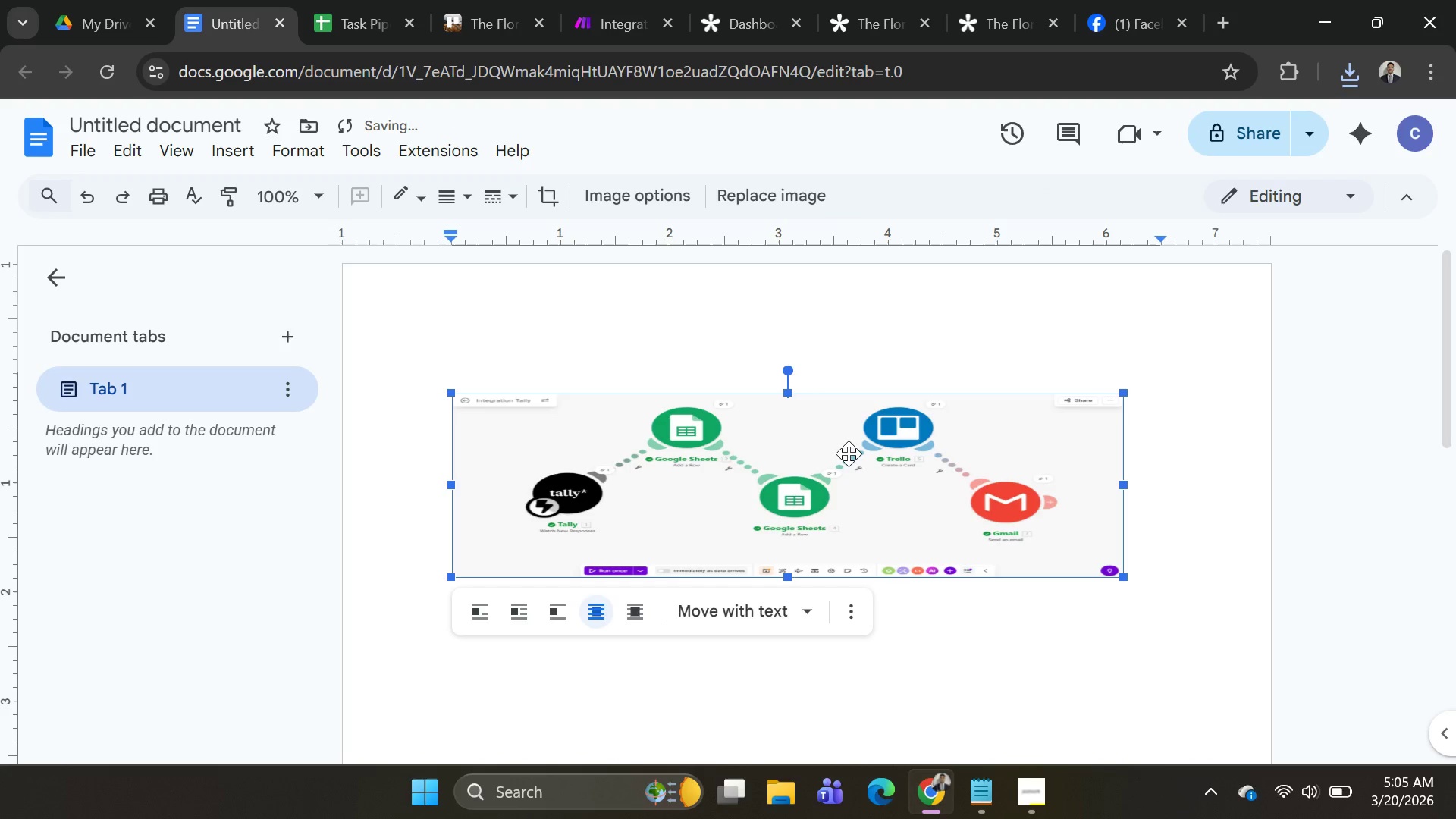 
left_click_drag(start_coordinate=[849, 453], to_coordinate=[914, 460])
 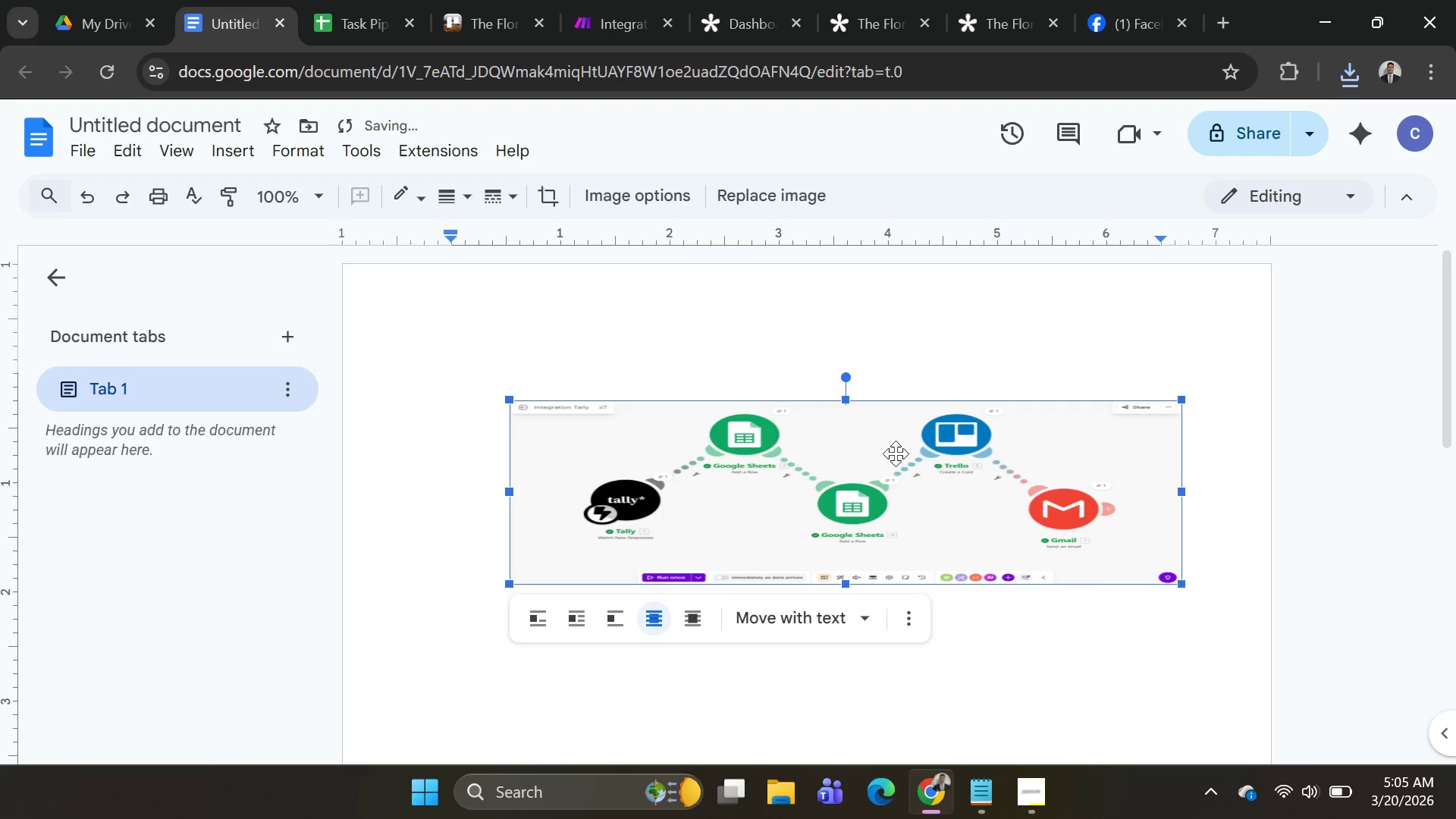 
left_click_drag(start_coordinate=[896, 453], to_coordinate=[885, 429])
 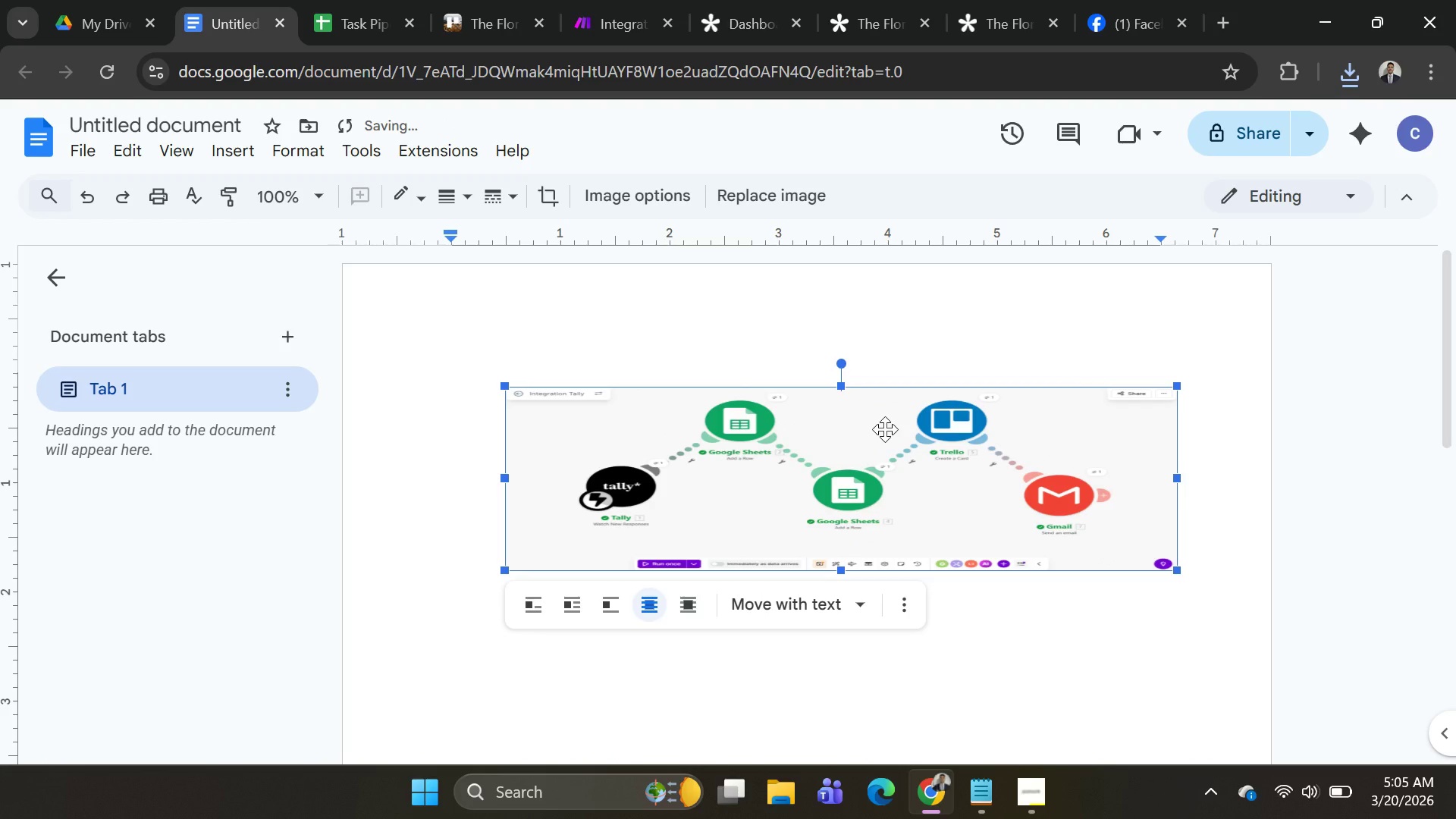 
left_click_drag(start_coordinate=[885, 429], to_coordinate=[849, 425])
 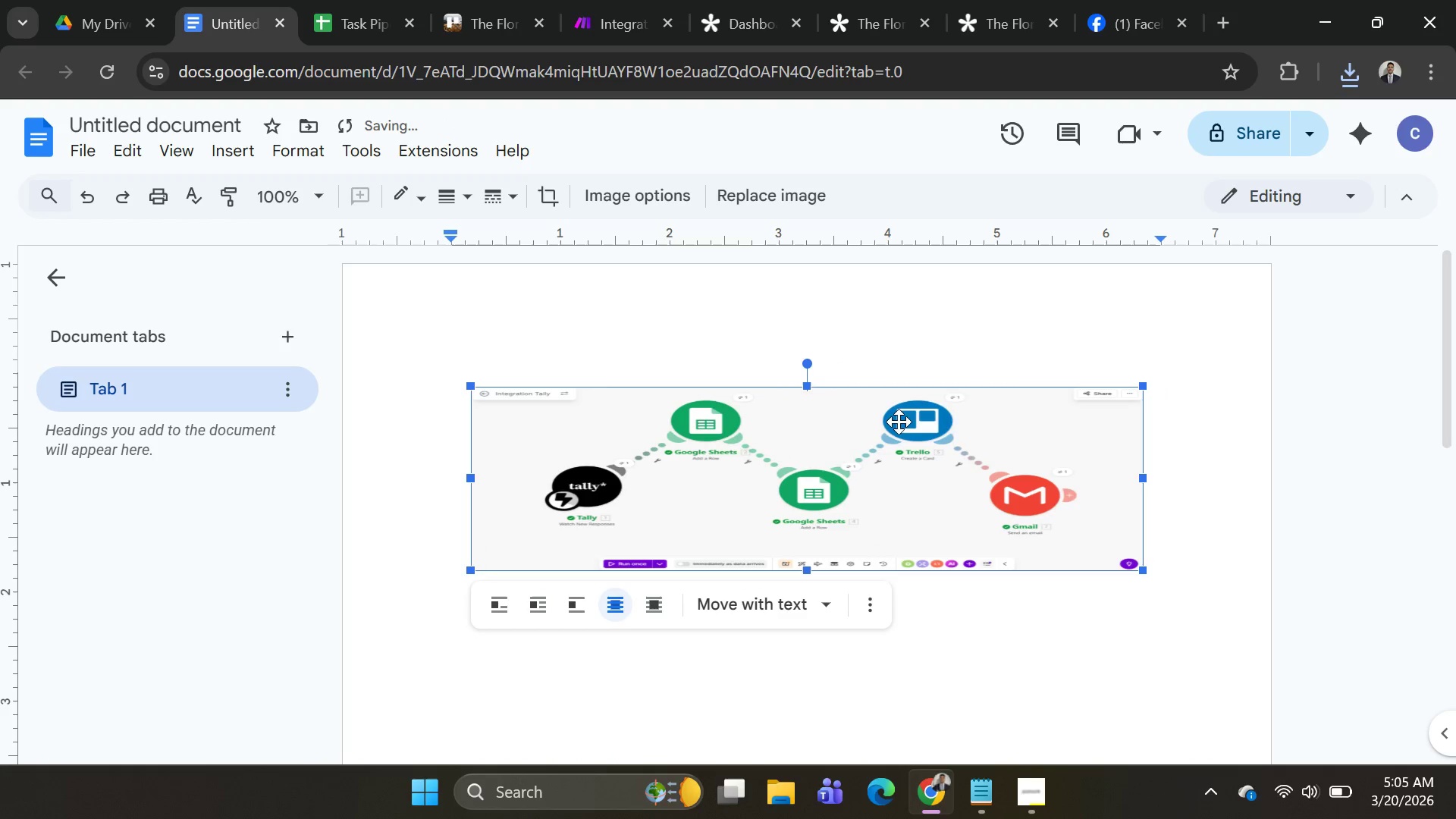 
key(Alt+AltLeft)
 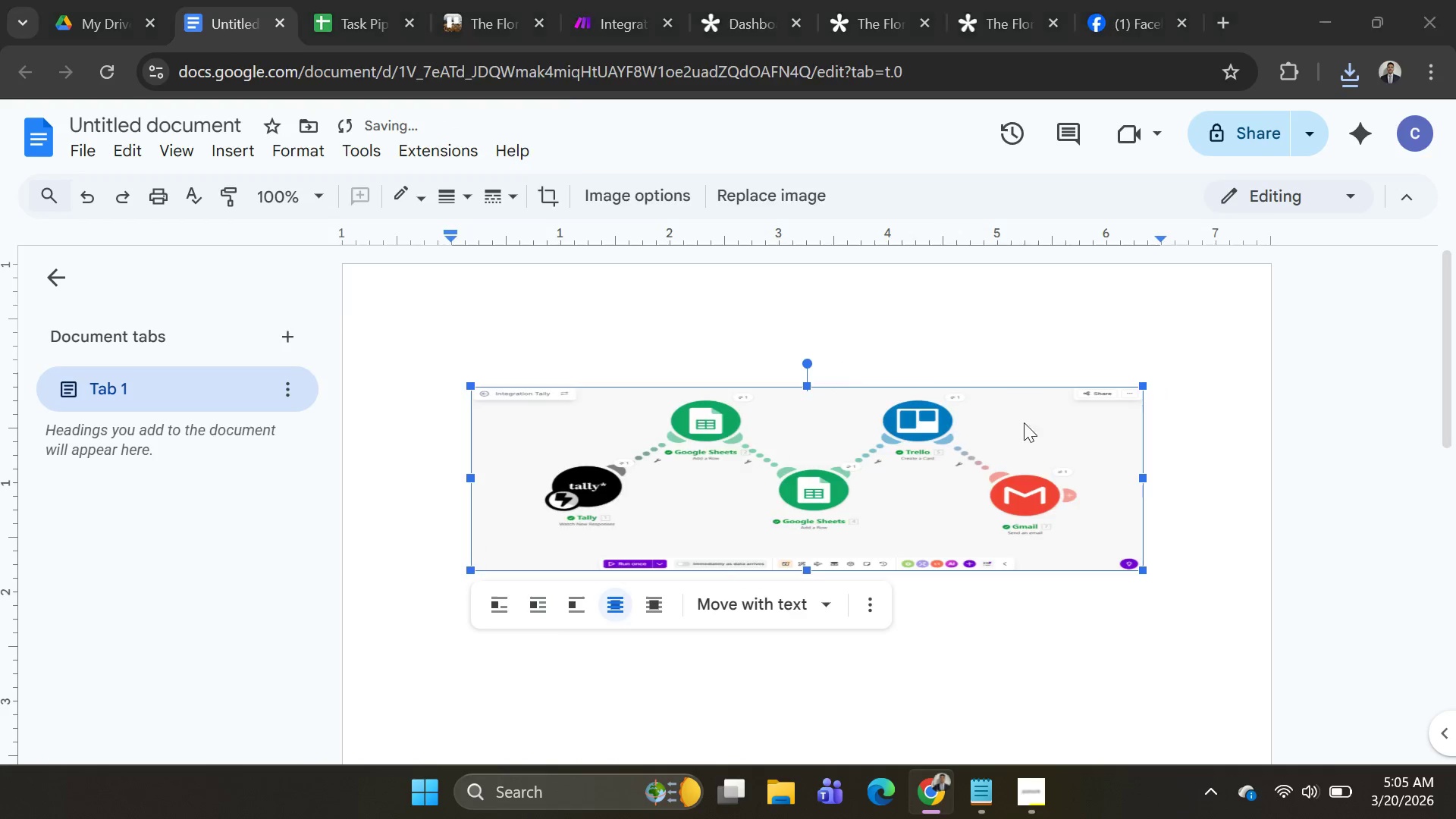 
key(Alt+Tab)